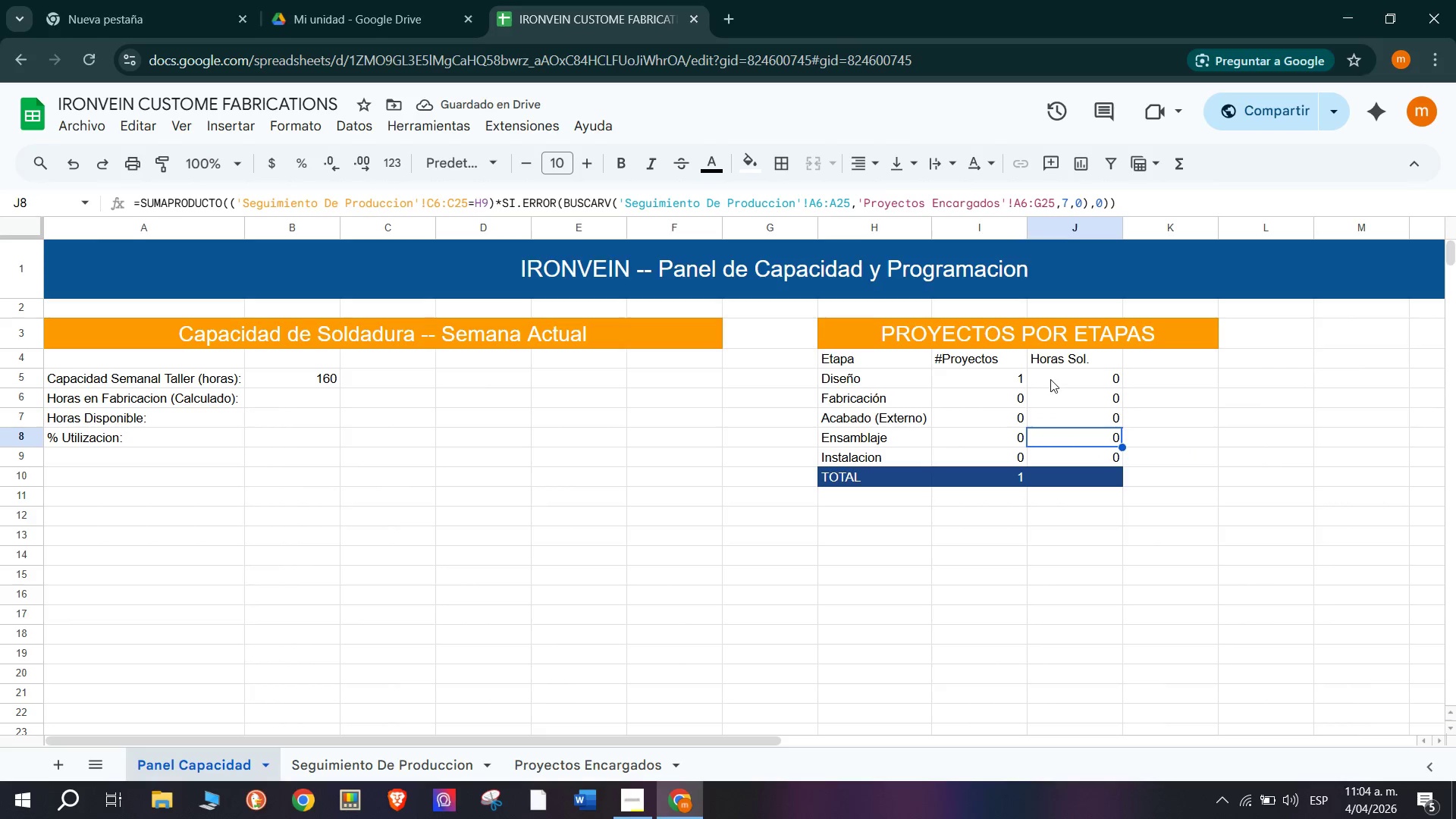 
double_click([1054, 379])
 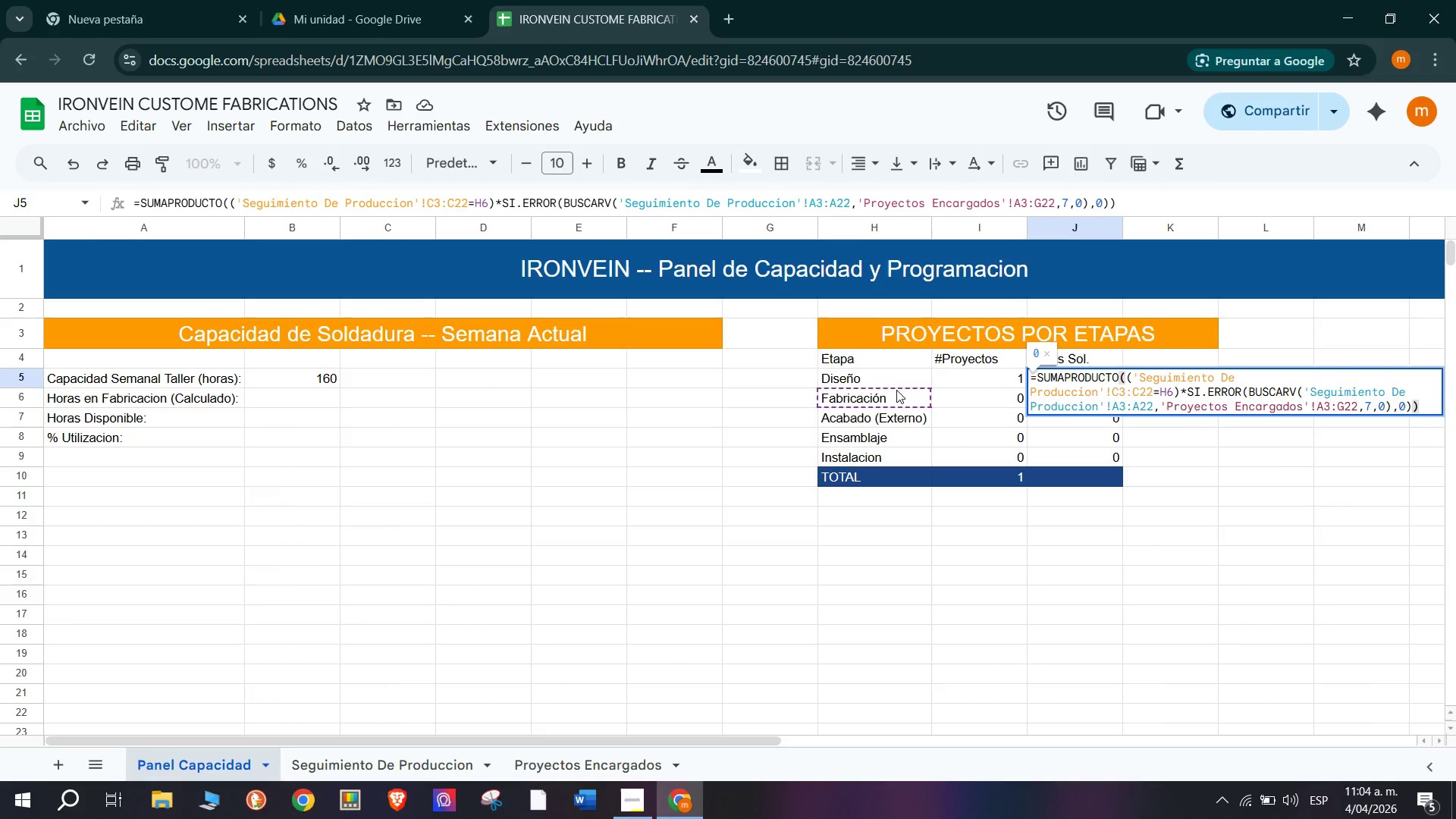 
left_click([899, 372])
 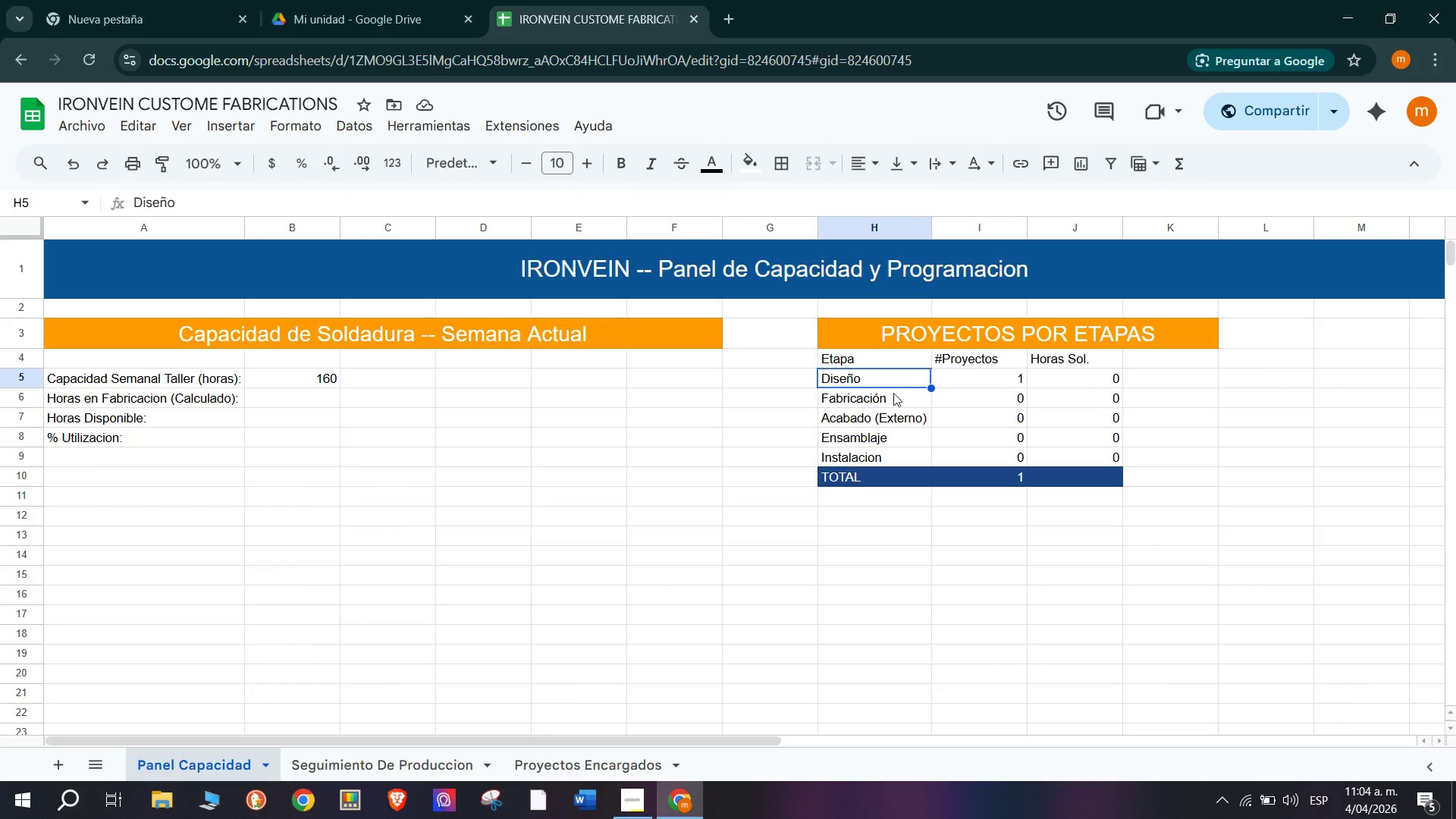 
left_click([893, 410])
 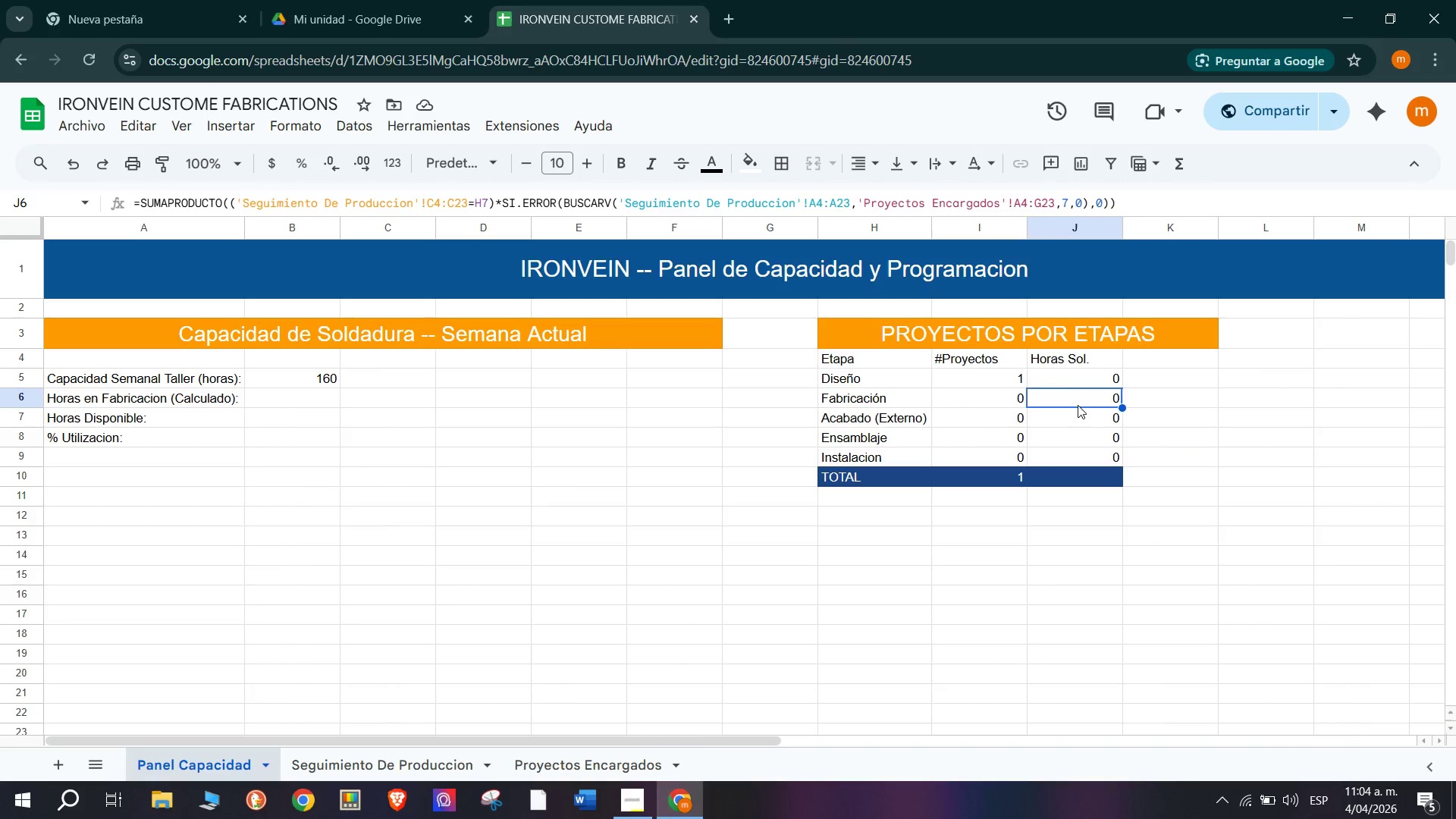 
double_click([1084, 403])
 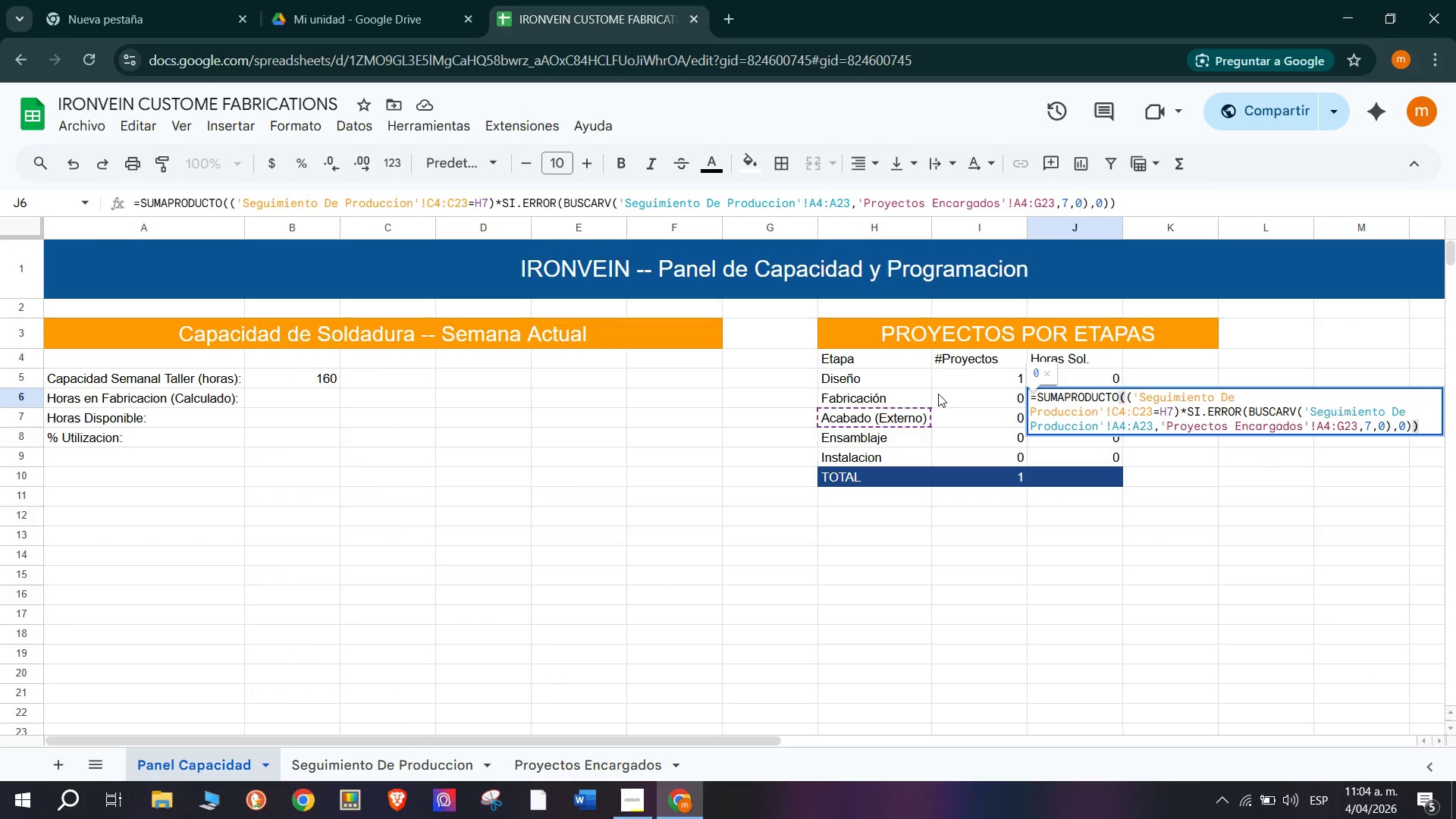 
left_click([938, 381])
 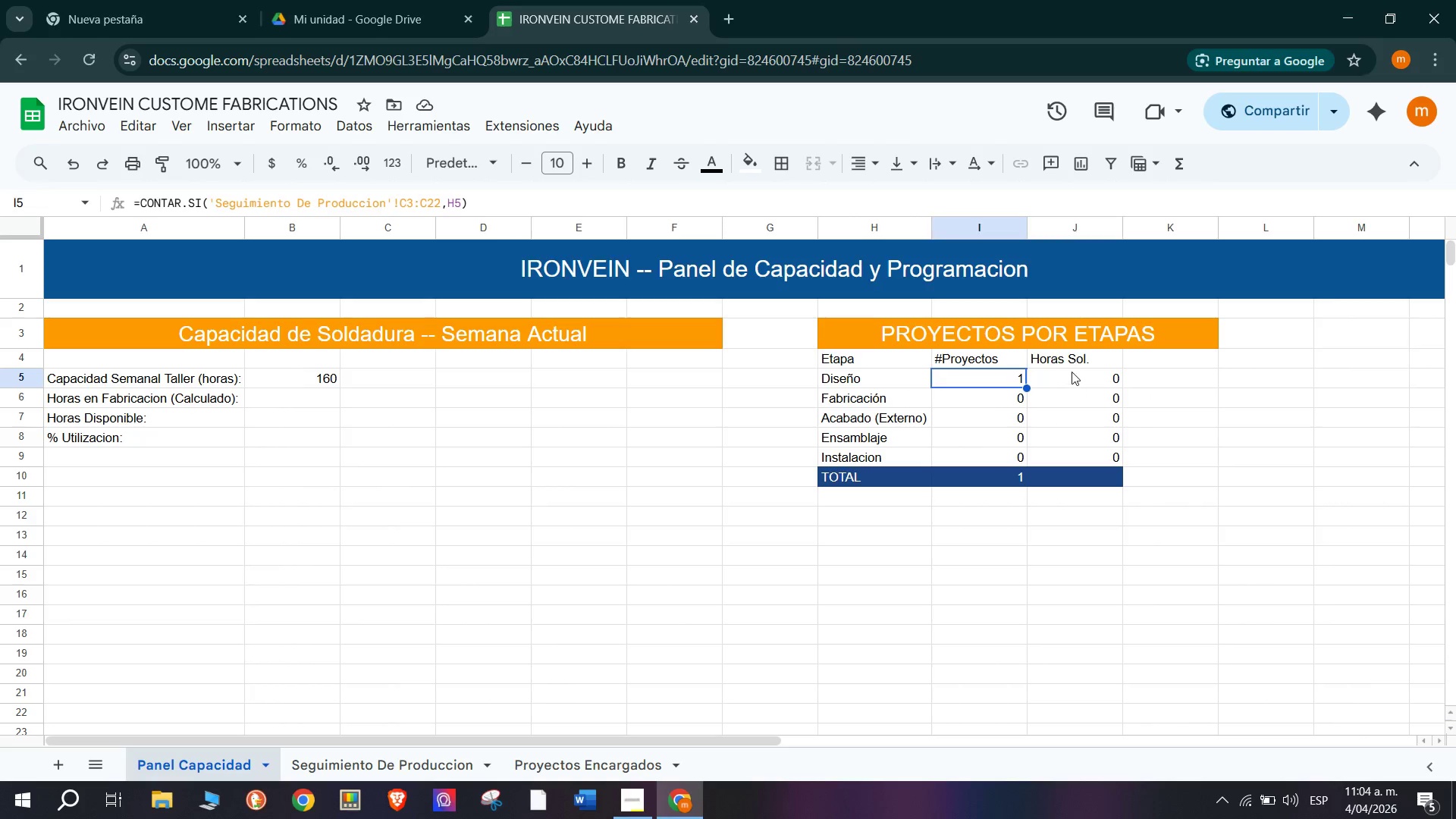 
double_click([1073, 371])
 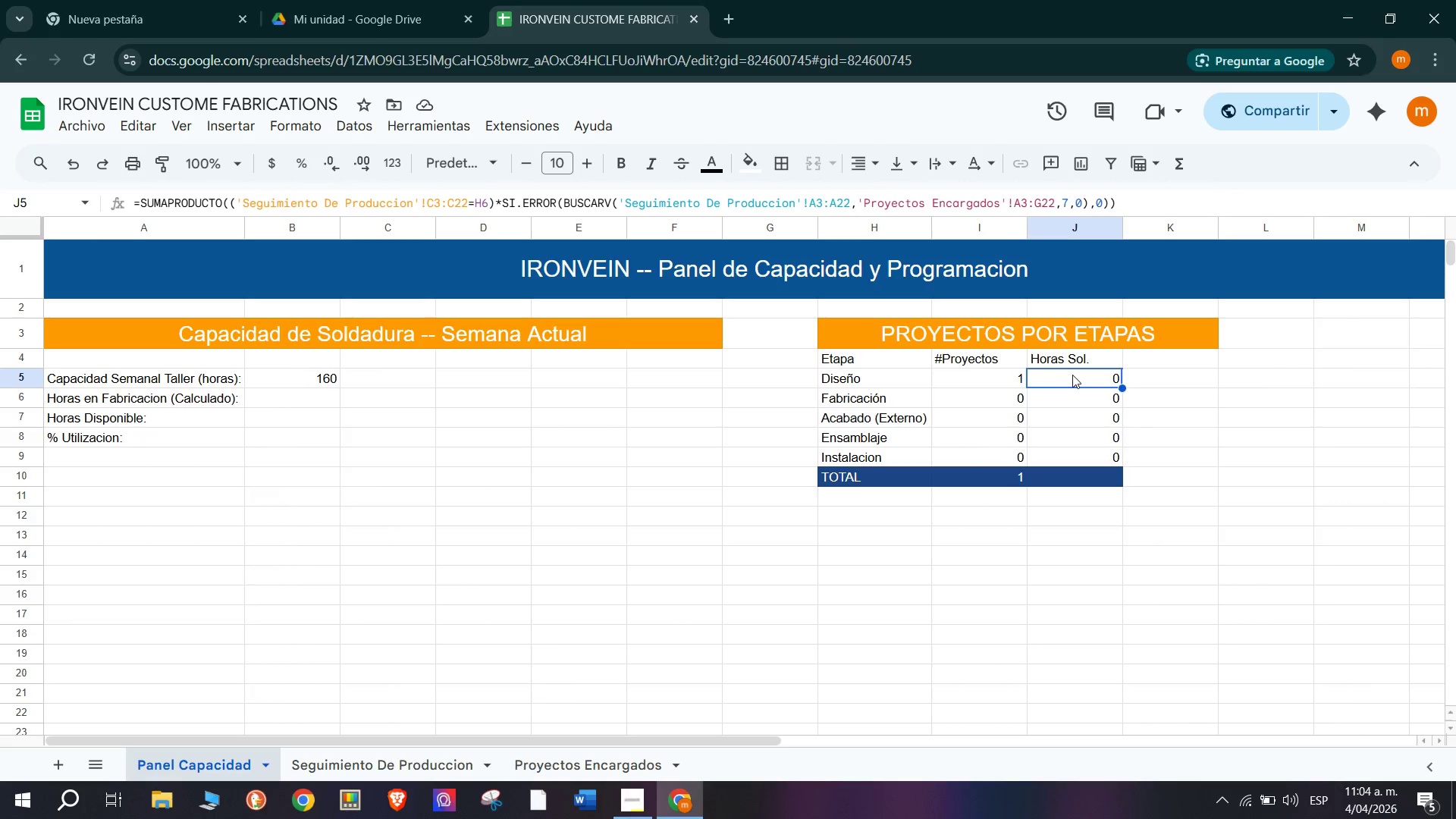 
double_click([1072, 375])
 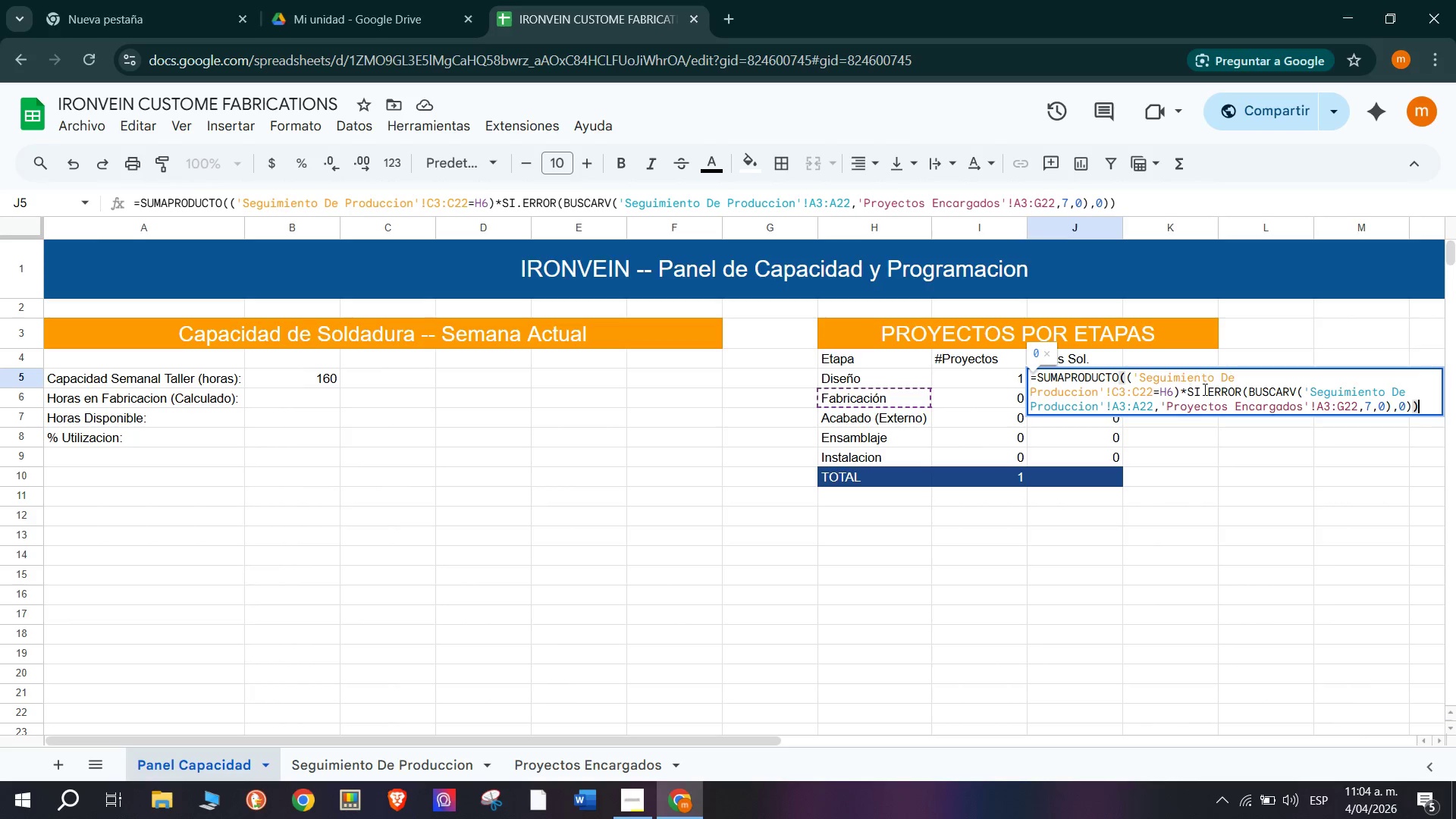 
left_click([1189, 473])
 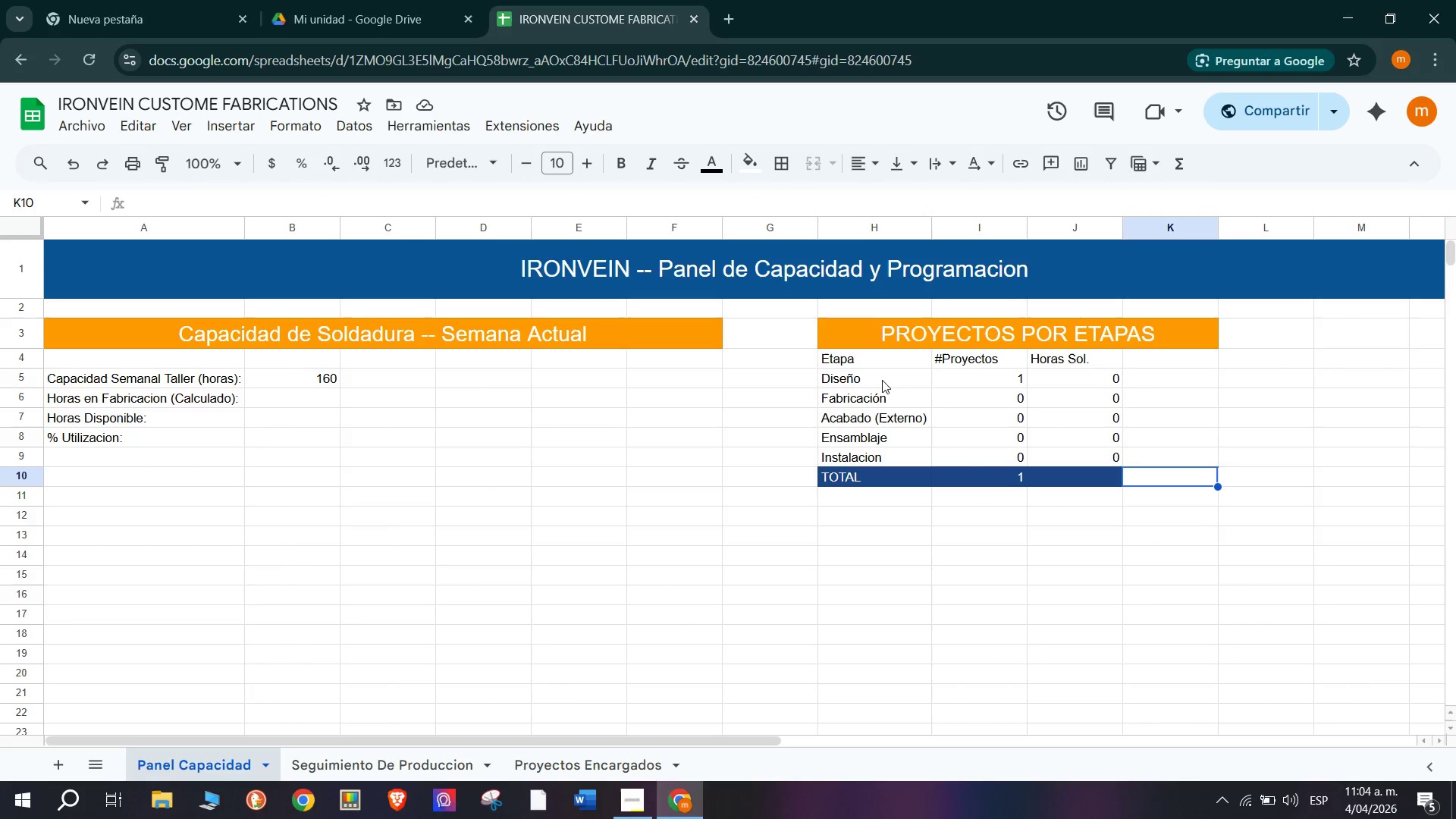 
double_click([882, 379])
 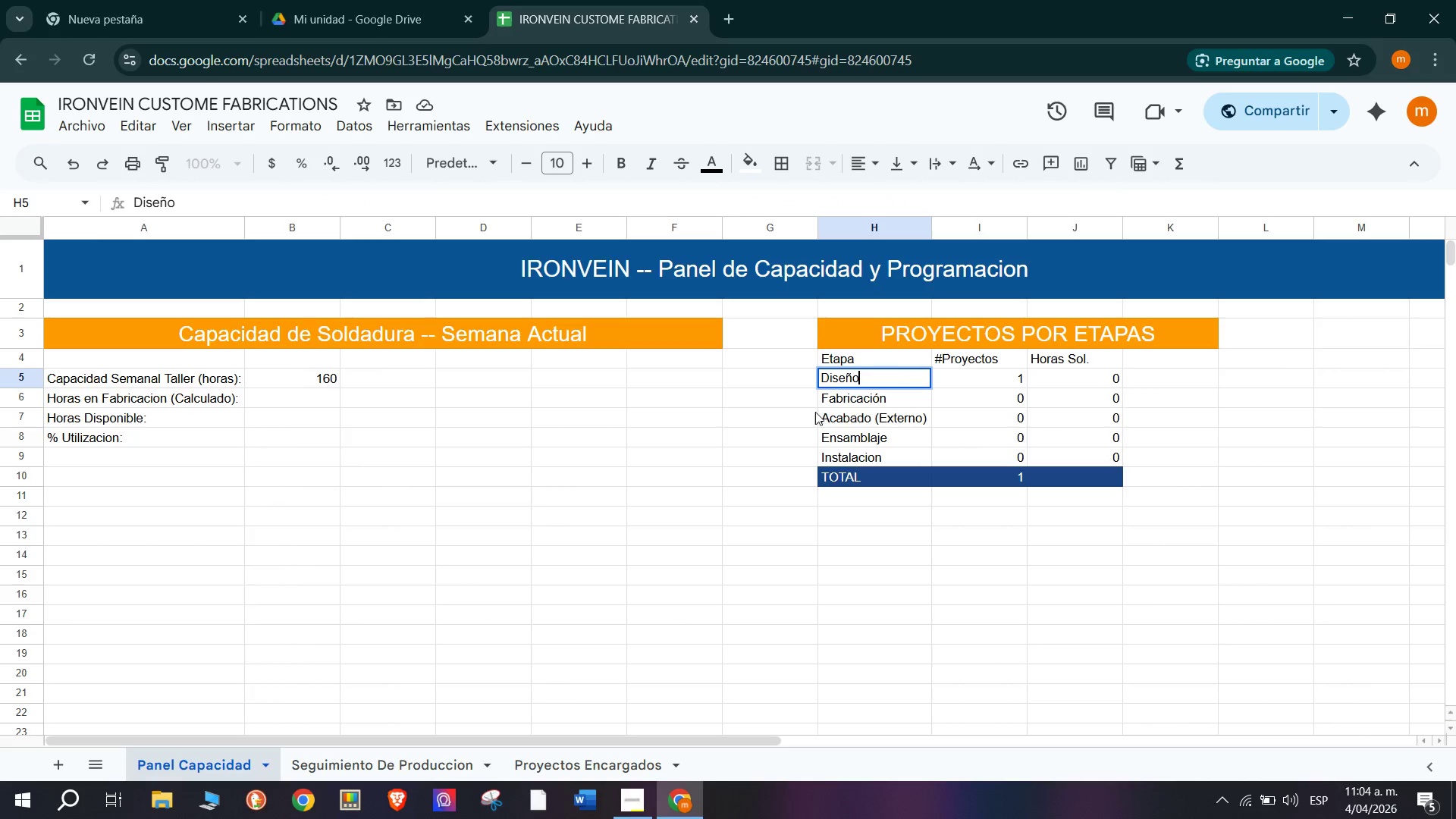 